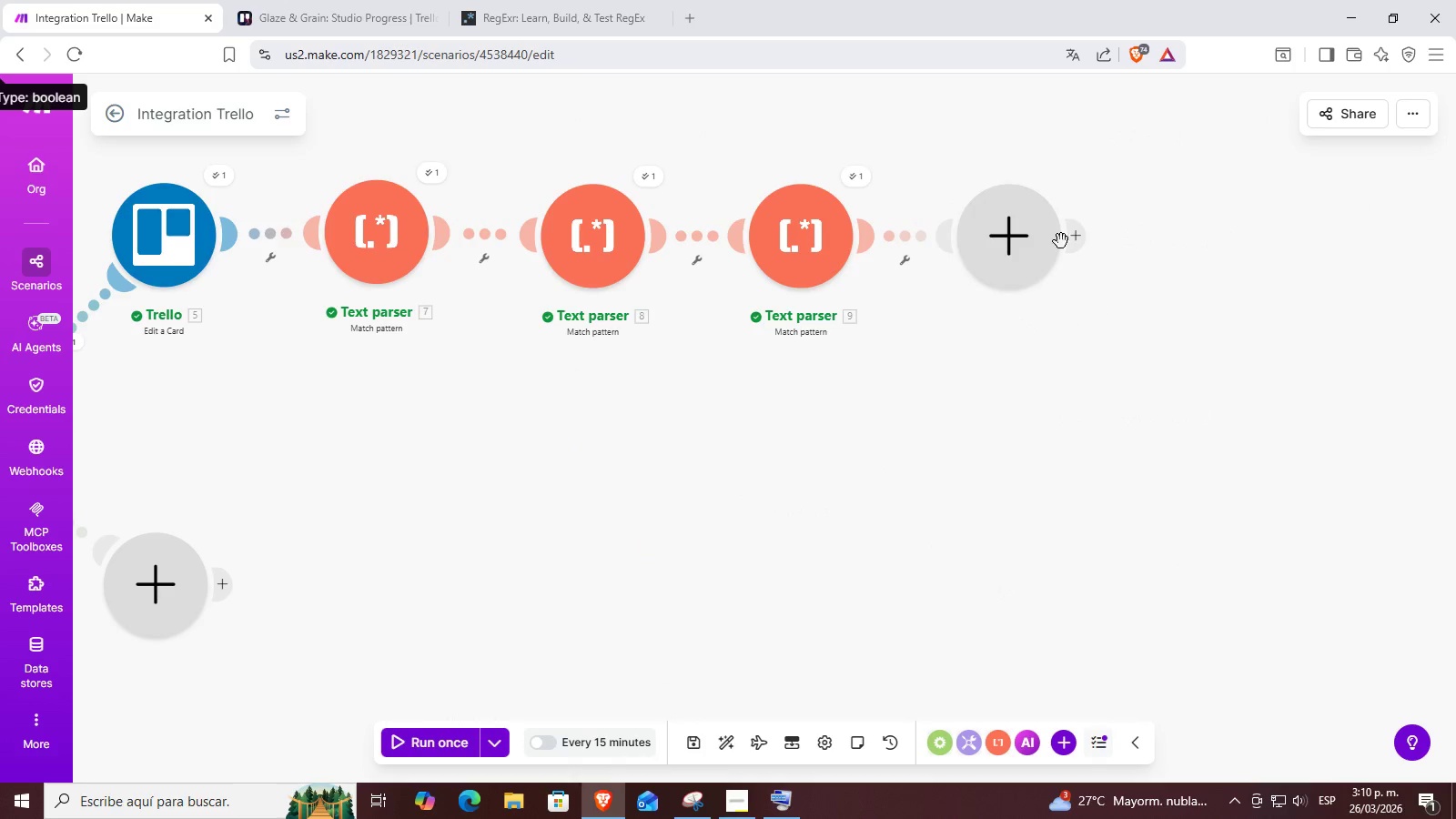 
left_click([1007, 222])
 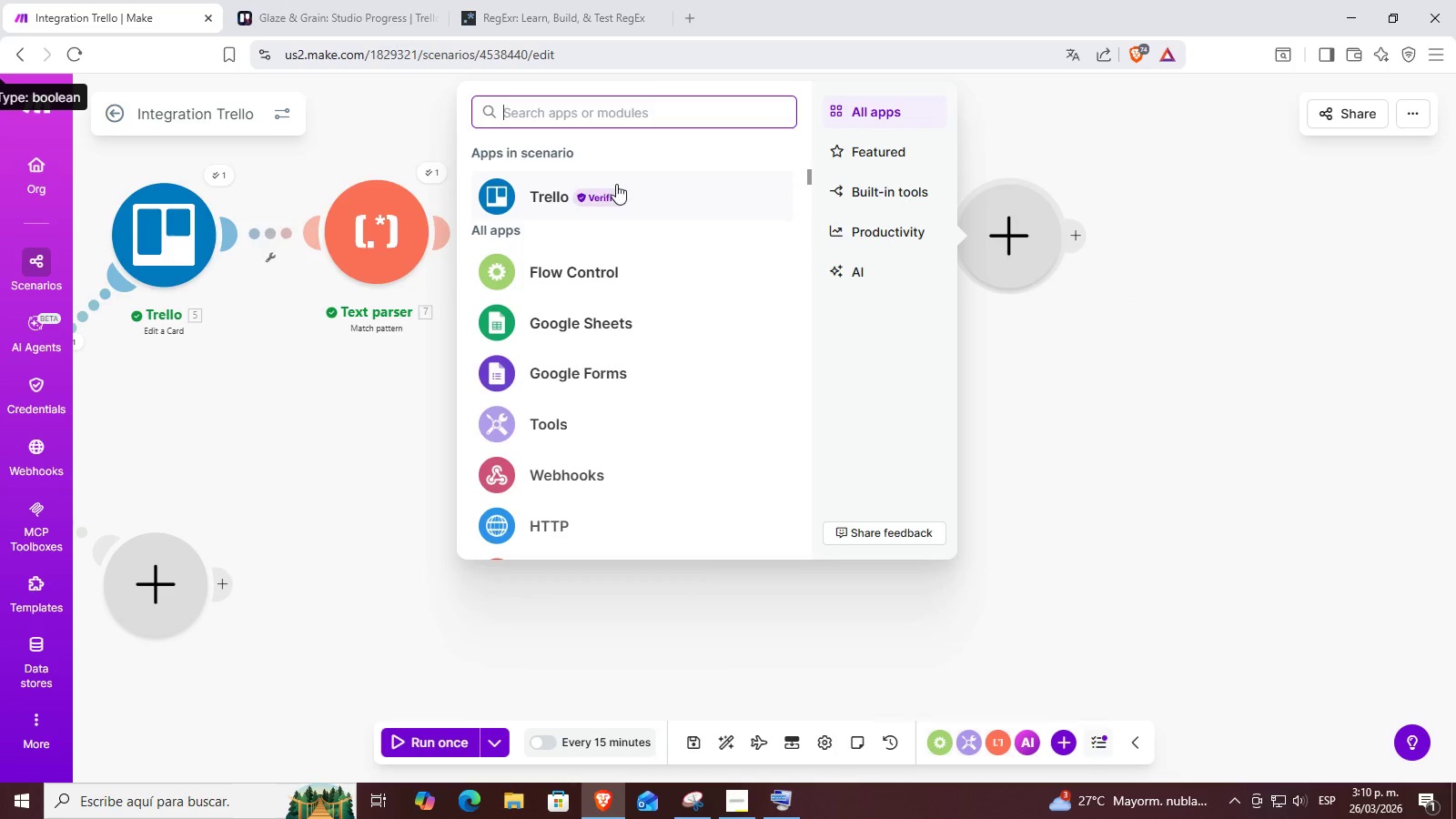 
left_click([591, 119])
 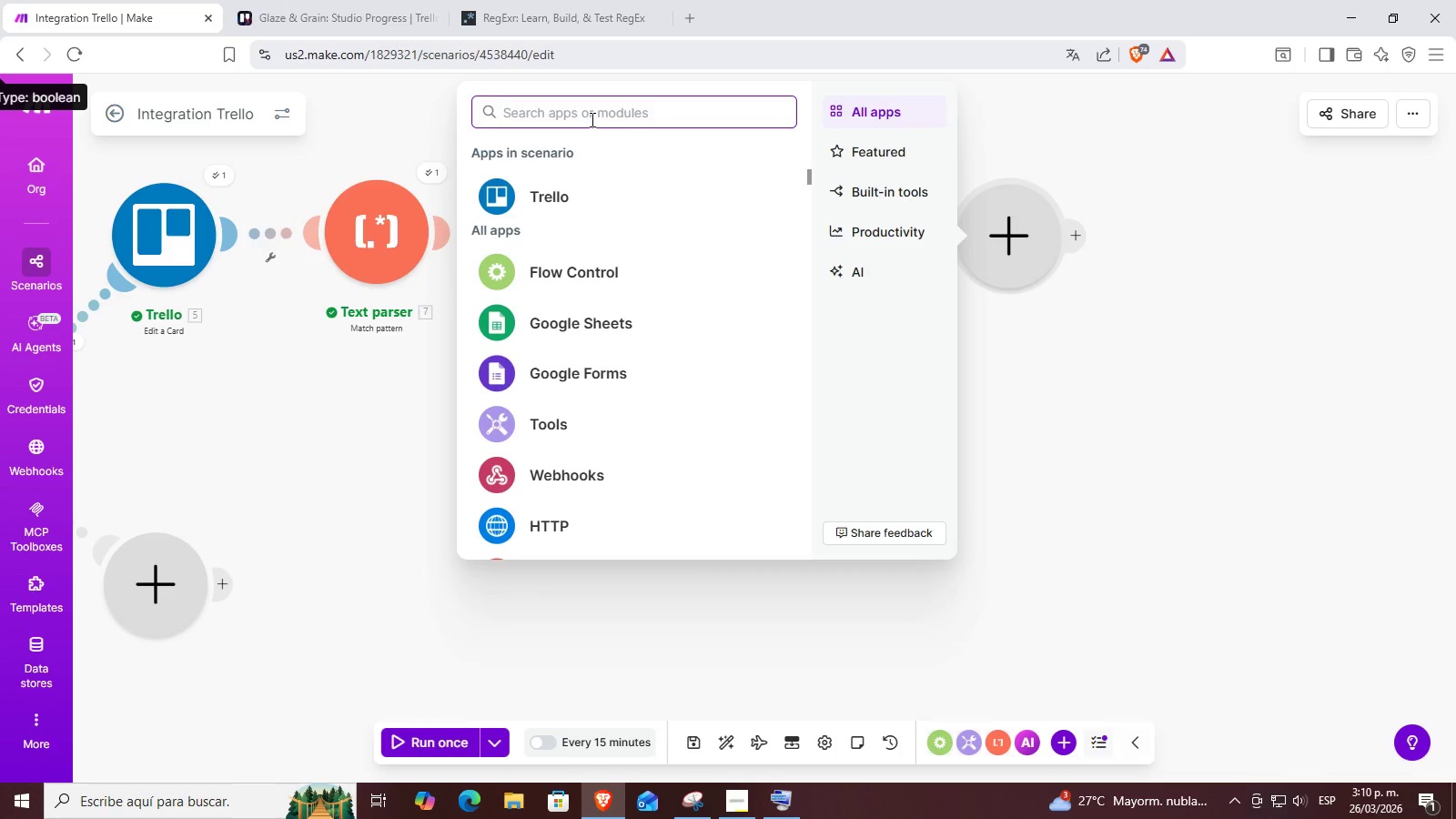 
type(gmail)
 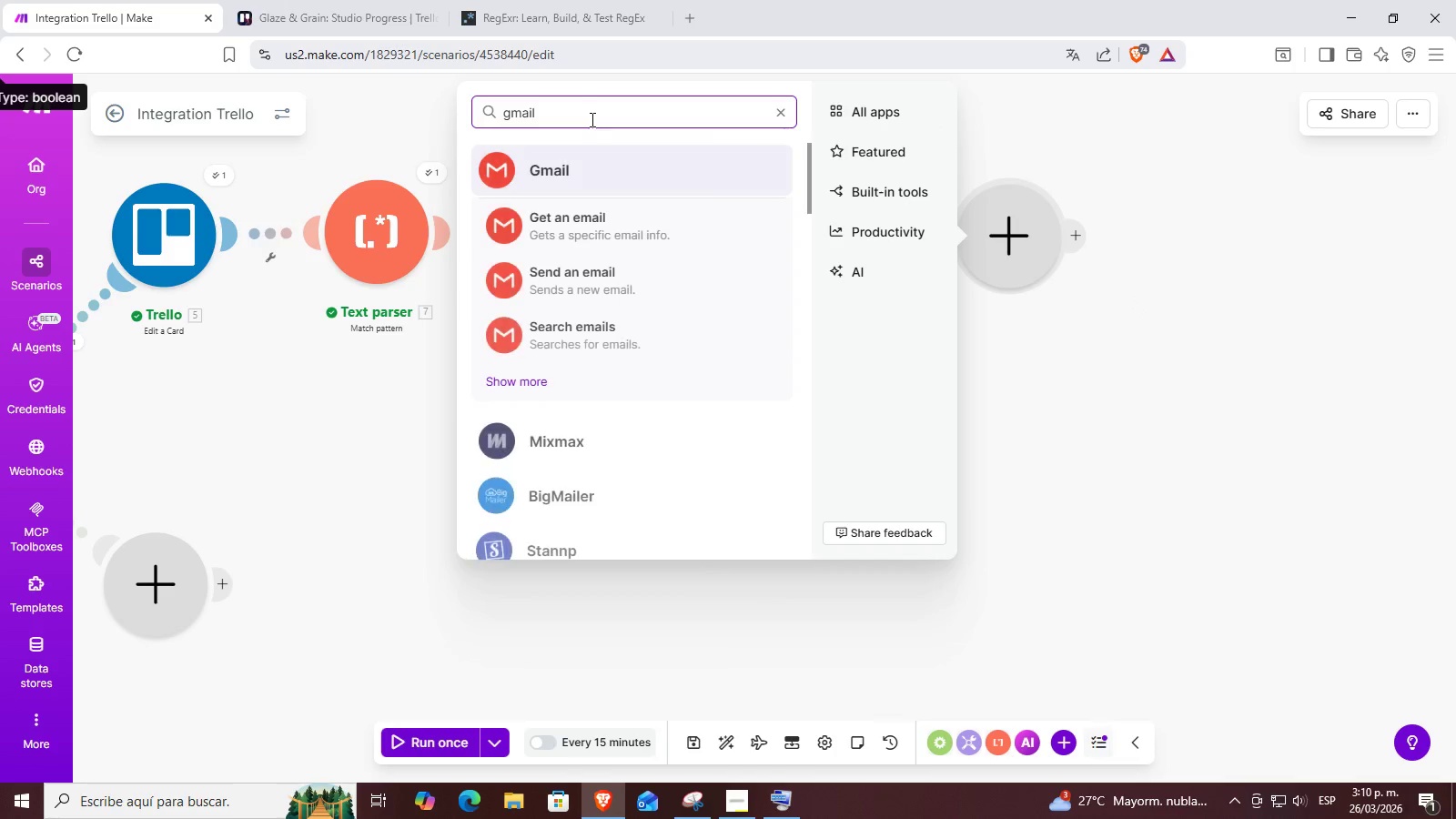 
left_click([595, 152])
 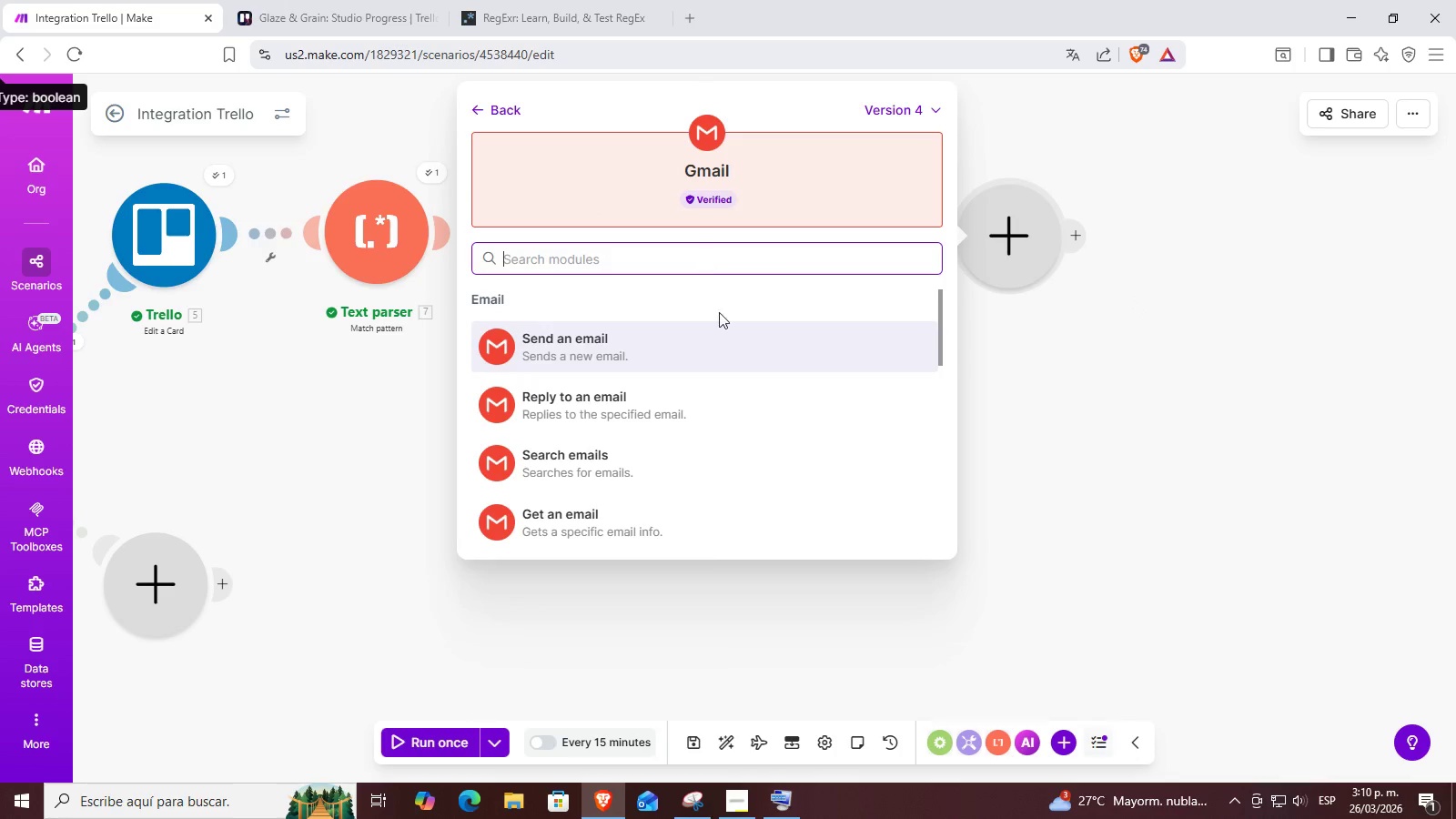 
scroll: coordinate [632, 382], scroll_direction: up, amount: 1.0
 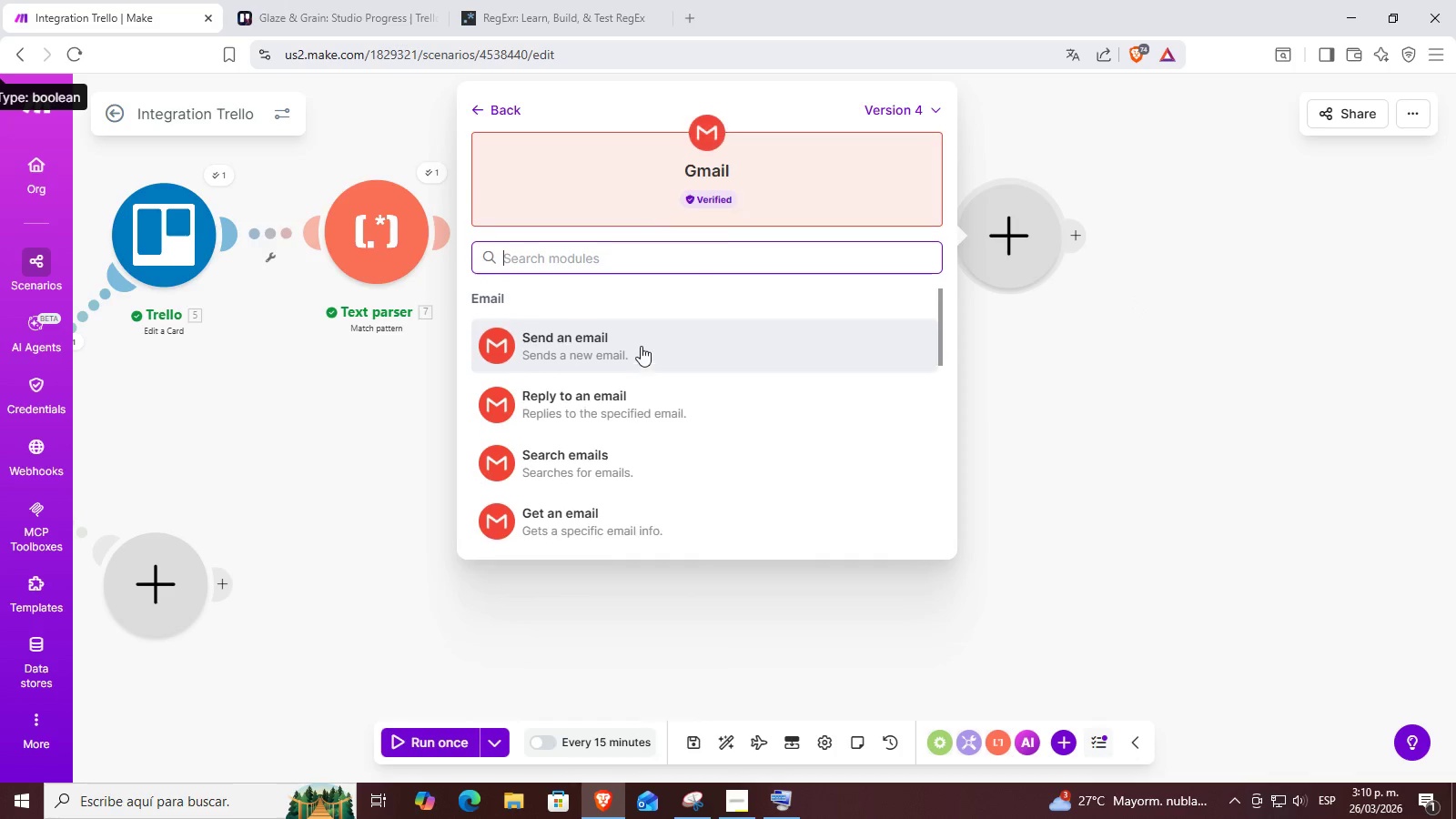 
left_click([674, 326])
 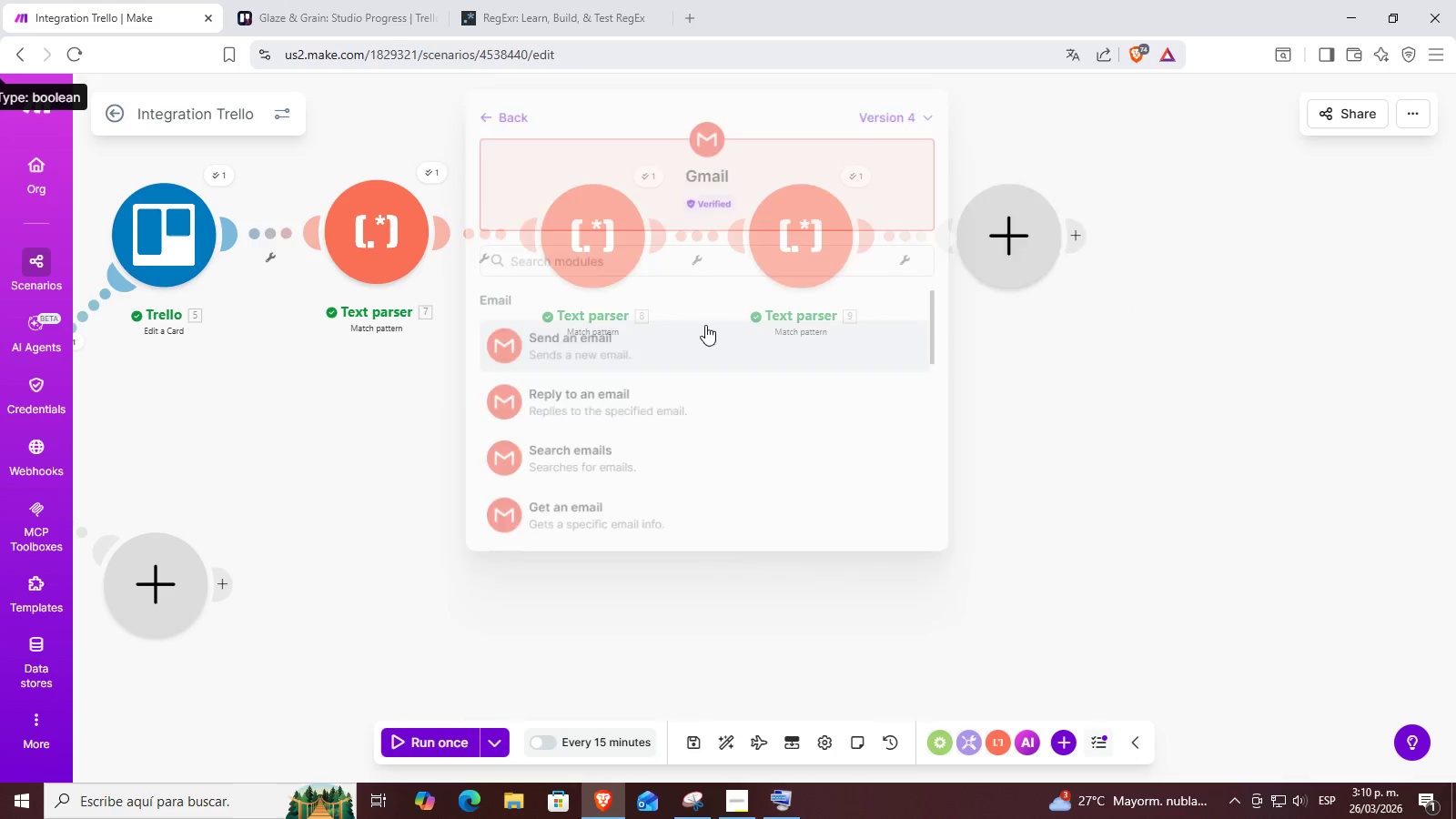 
mouse_move([933, 321])
 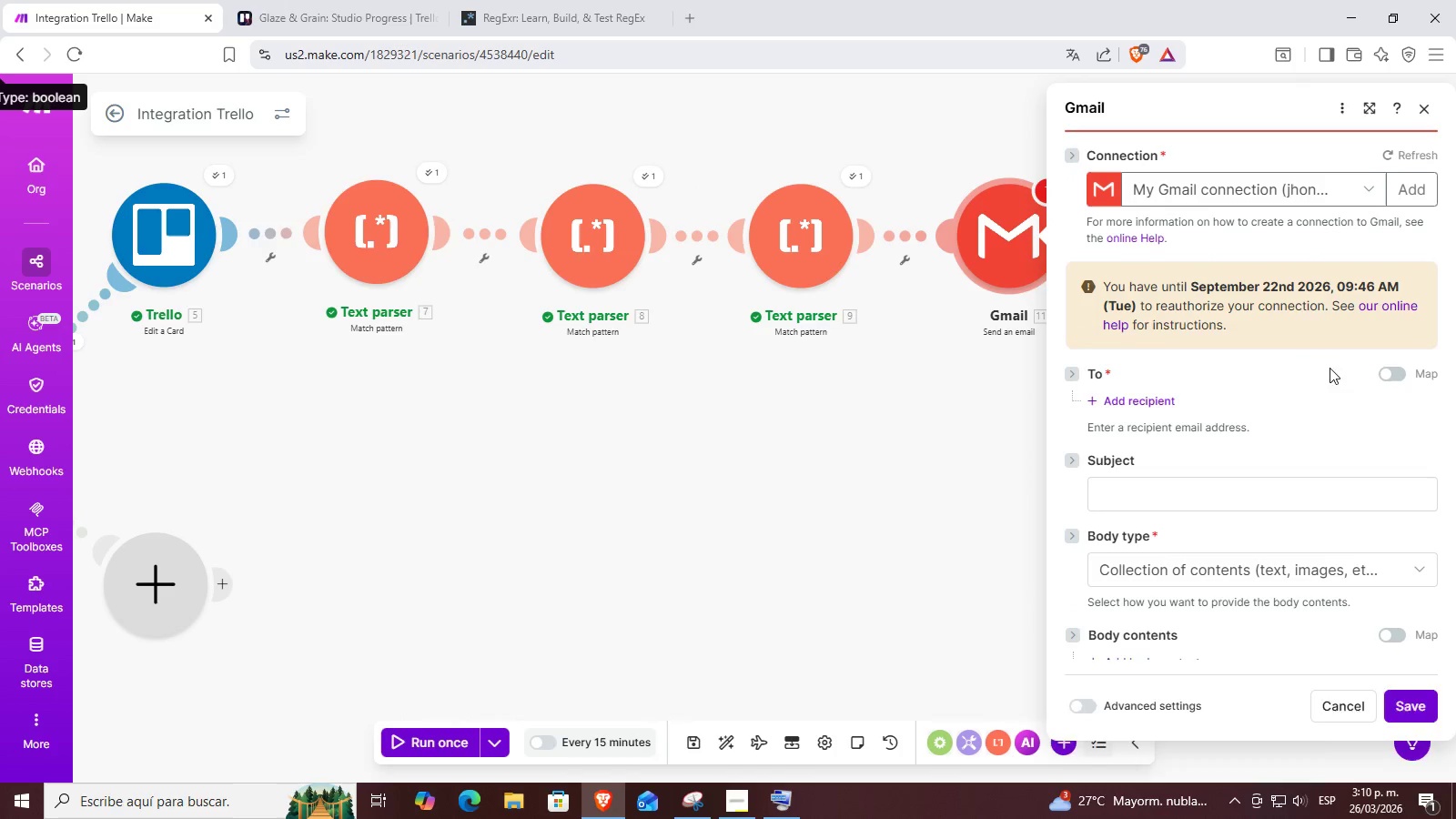 
scroll: coordinate [1311, 313], scroll_direction: down, amount: 2.0
 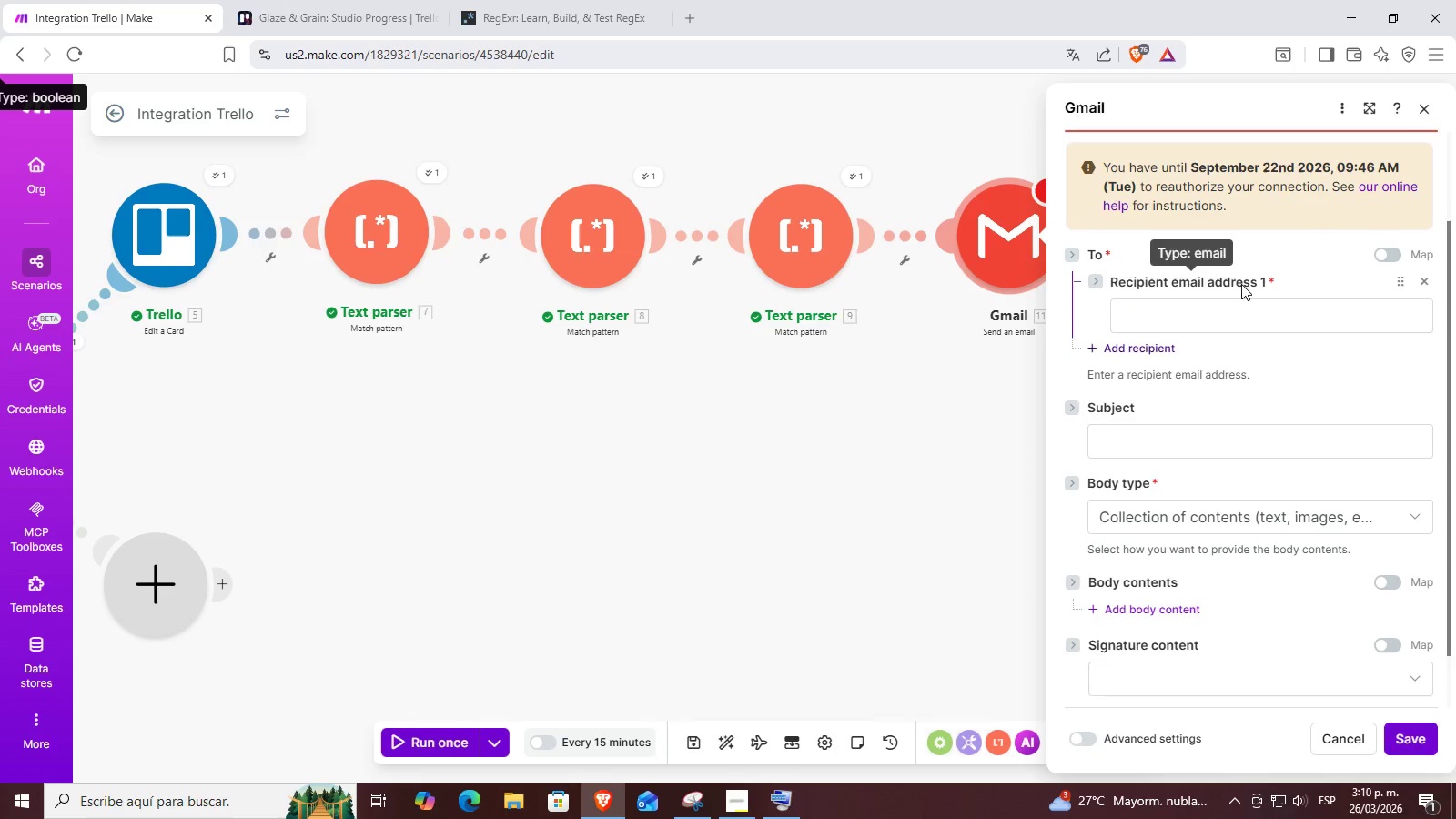 
left_click([1218, 314])
 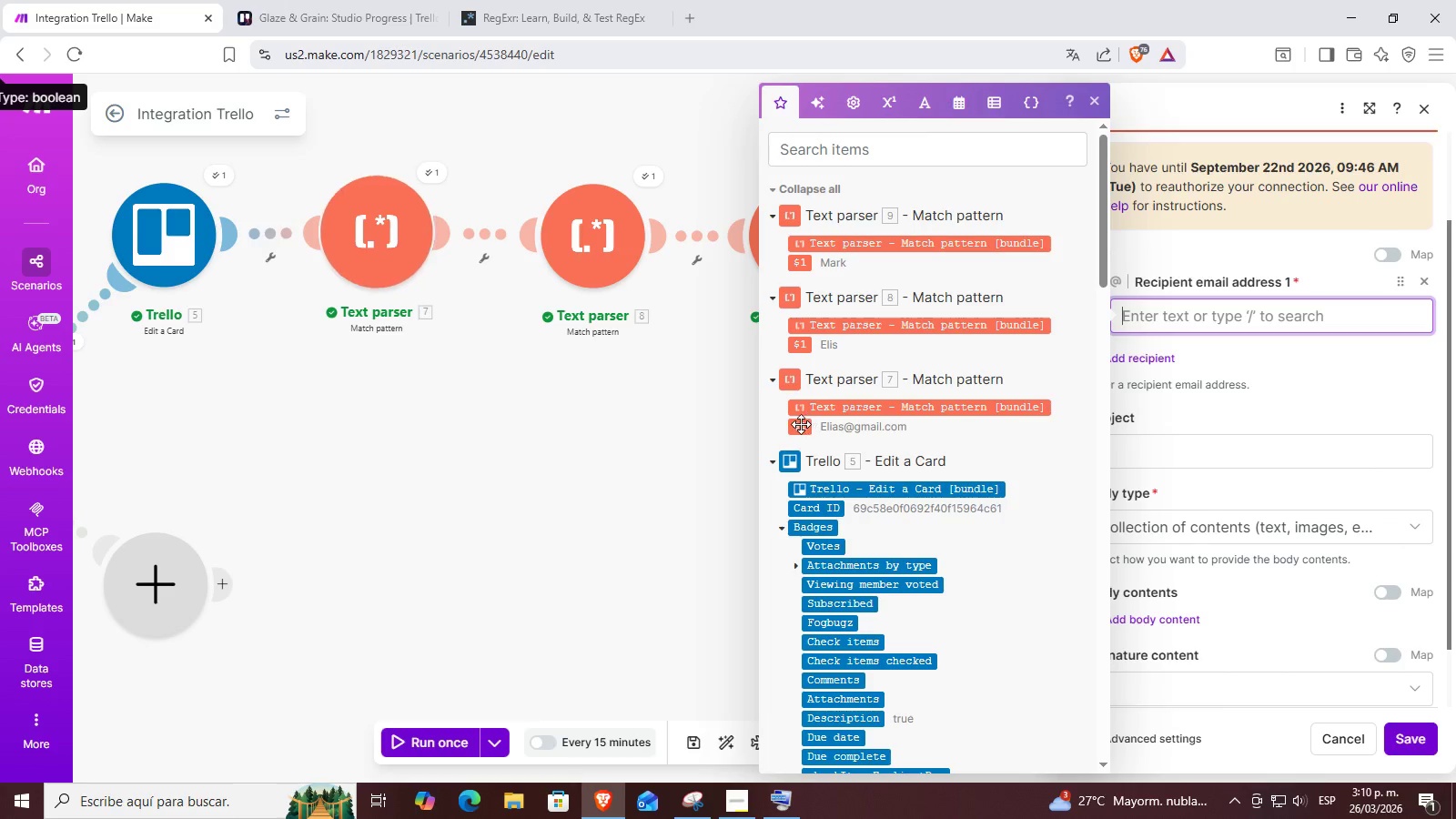 
left_click([801, 424])
 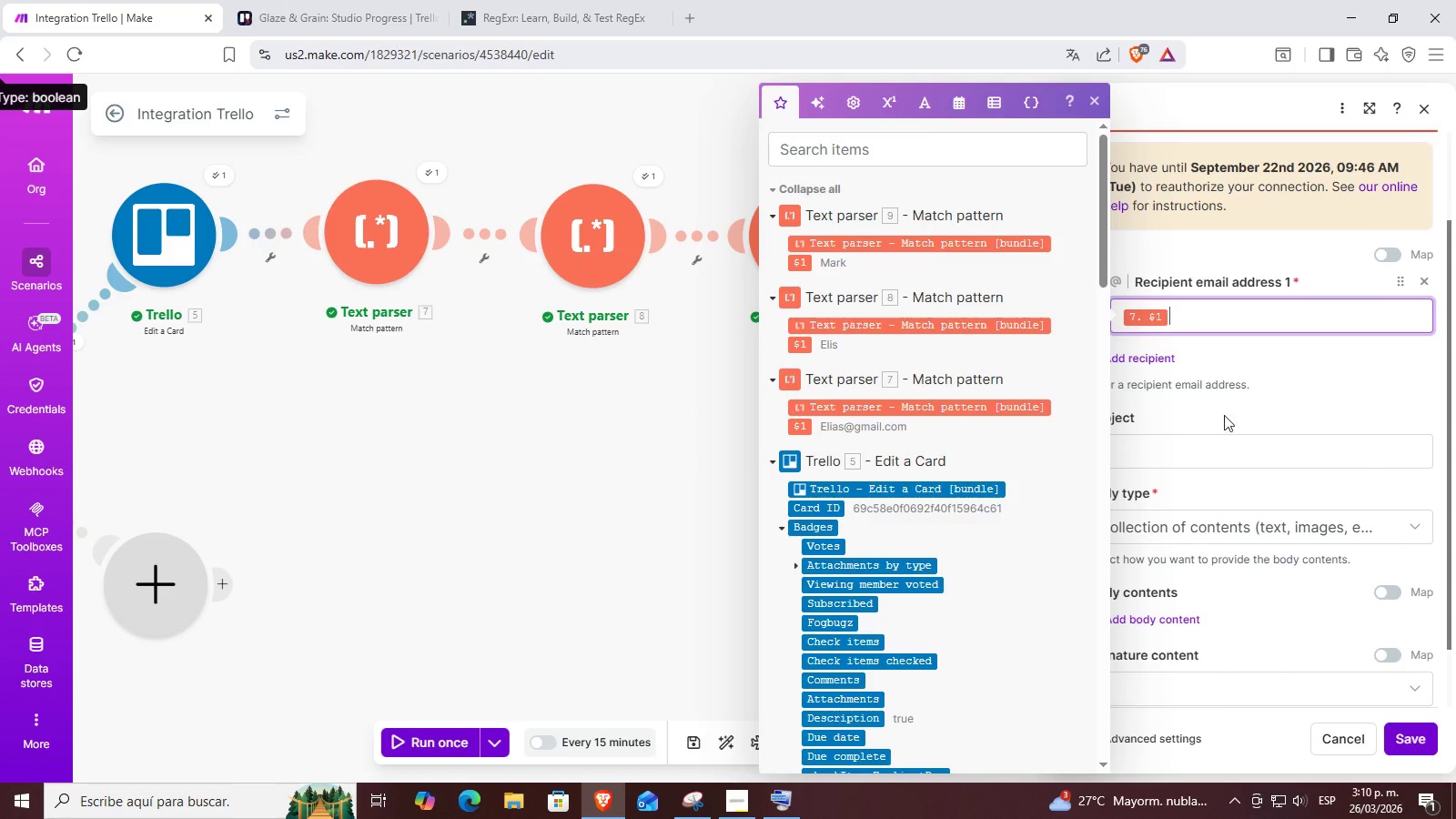 
left_click([1262, 389])
 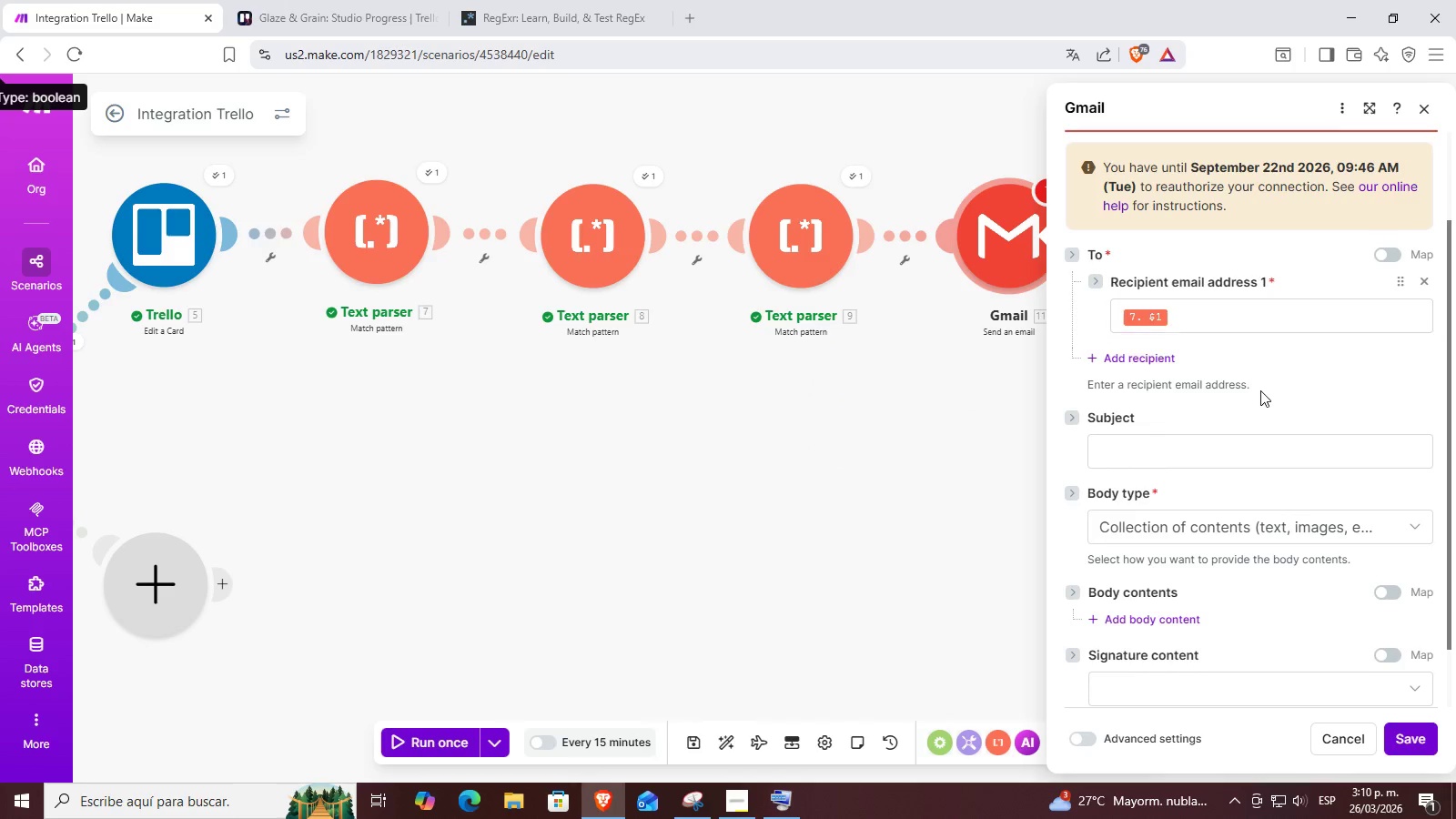 
left_click([1201, 371])
 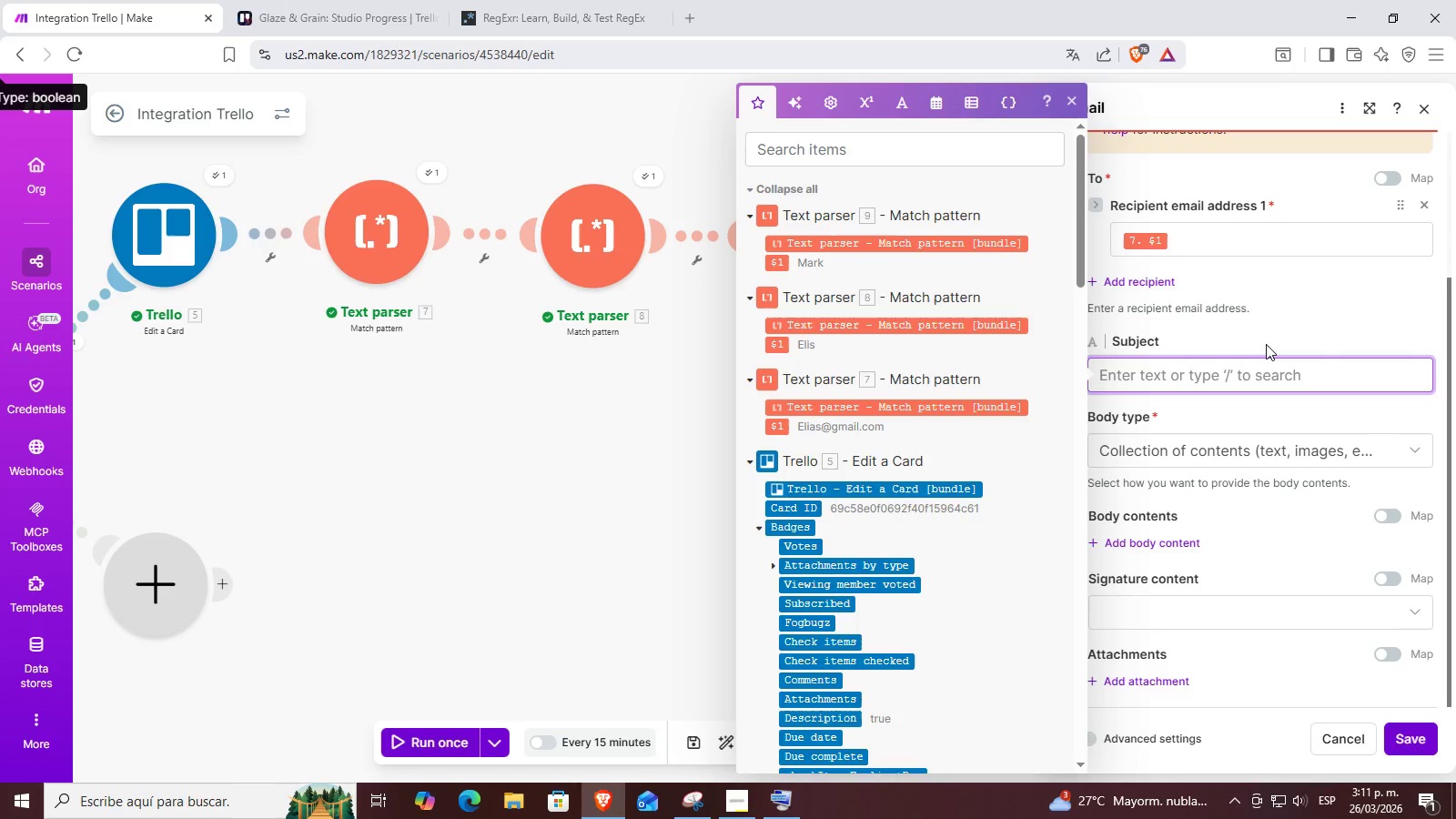 
scroll: coordinate [1239, 392], scroll_direction: down, amount: 1.0
 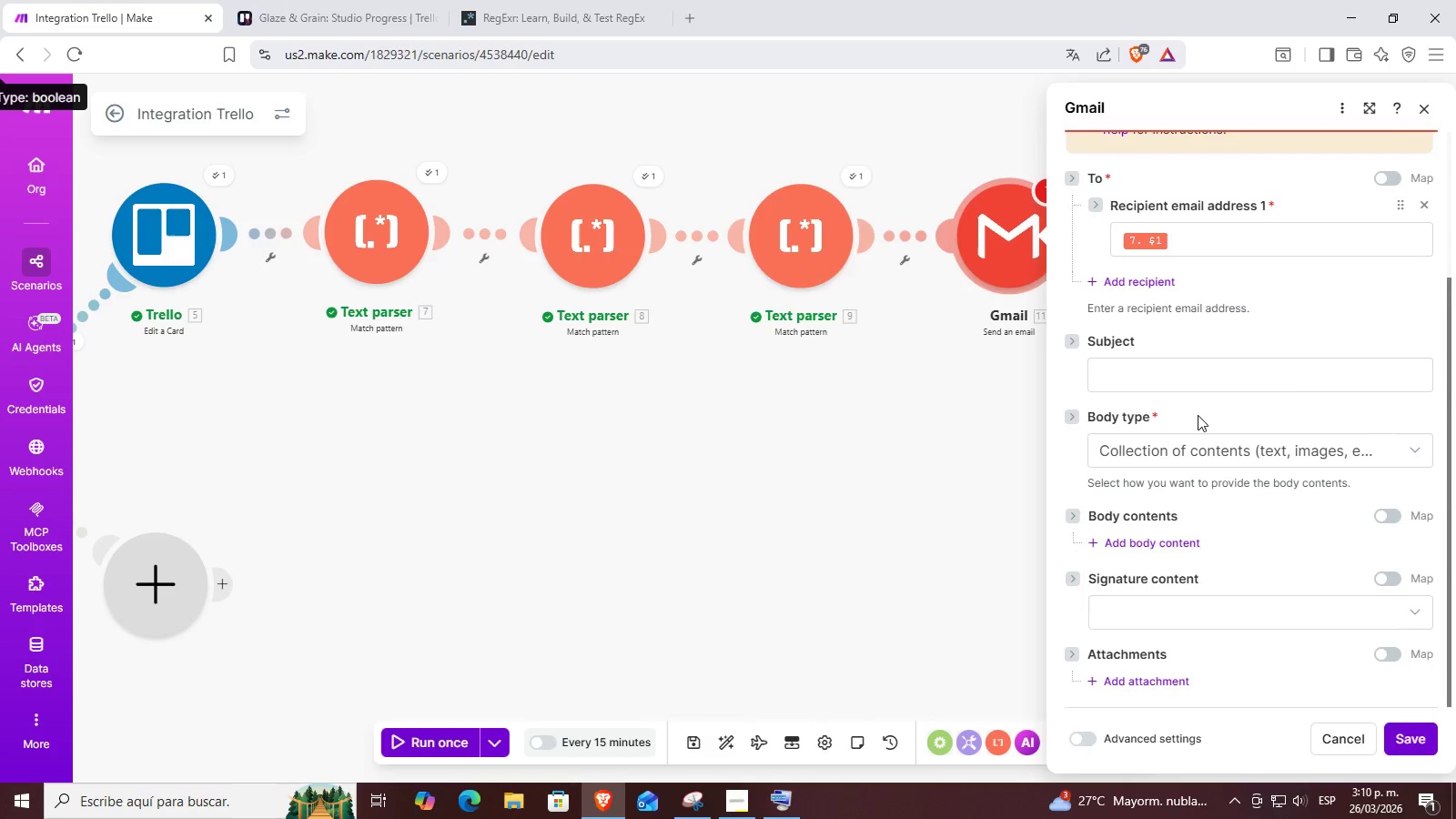 
wait(15.03)
 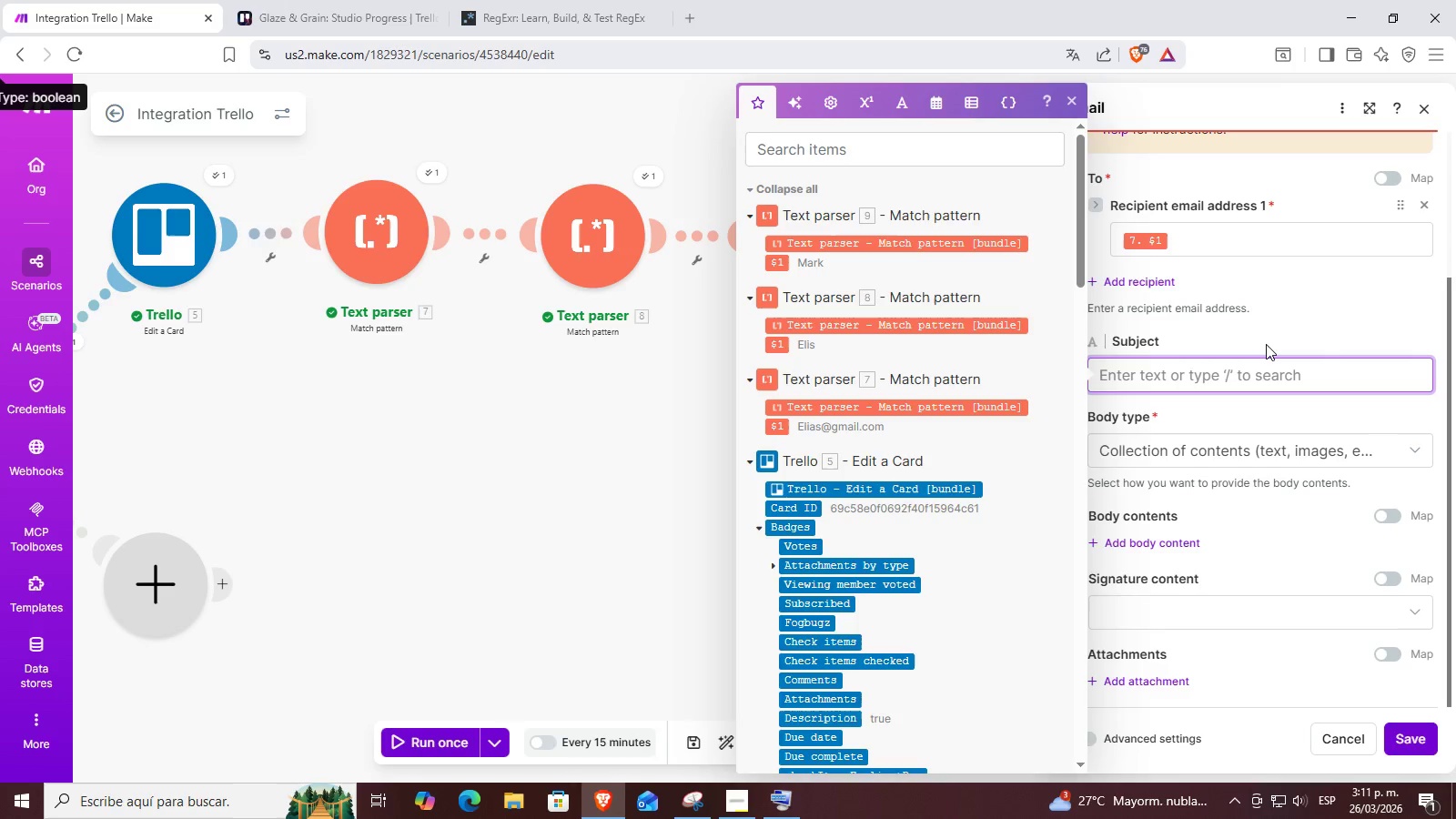 
type(We[re really sorry)
 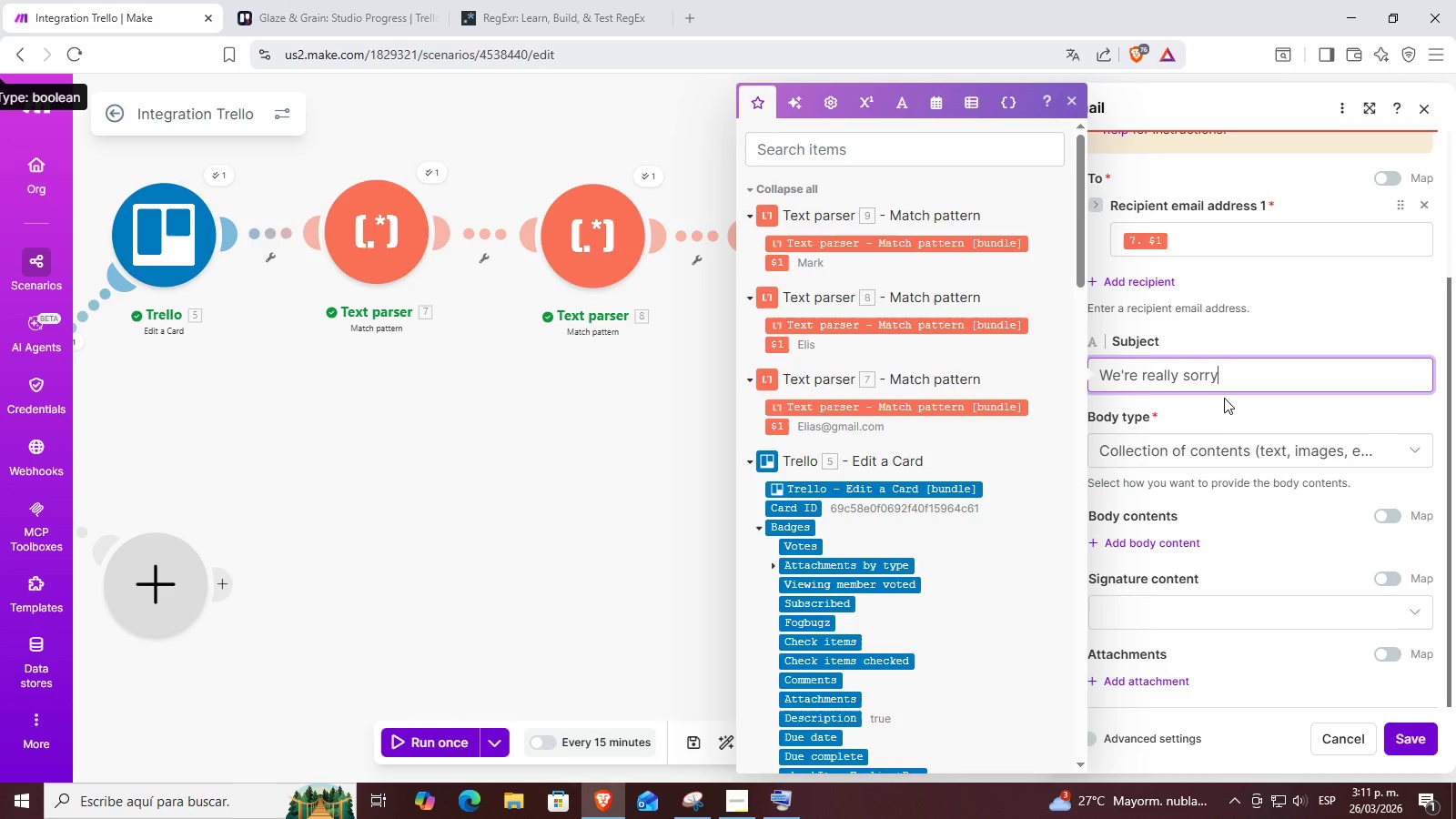 
key(Shift+ShiftRight)
 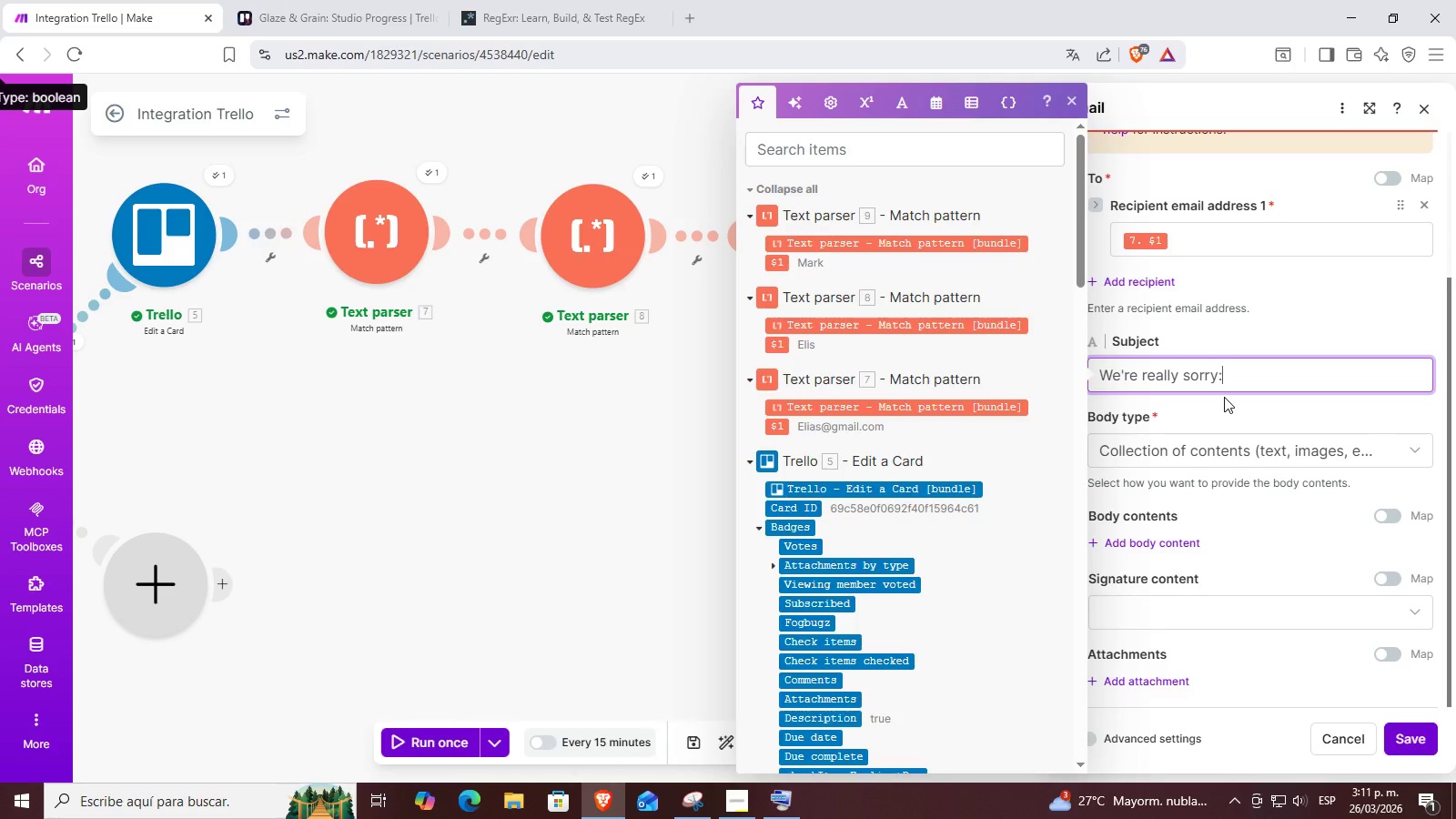 
key(Shift+Period)
 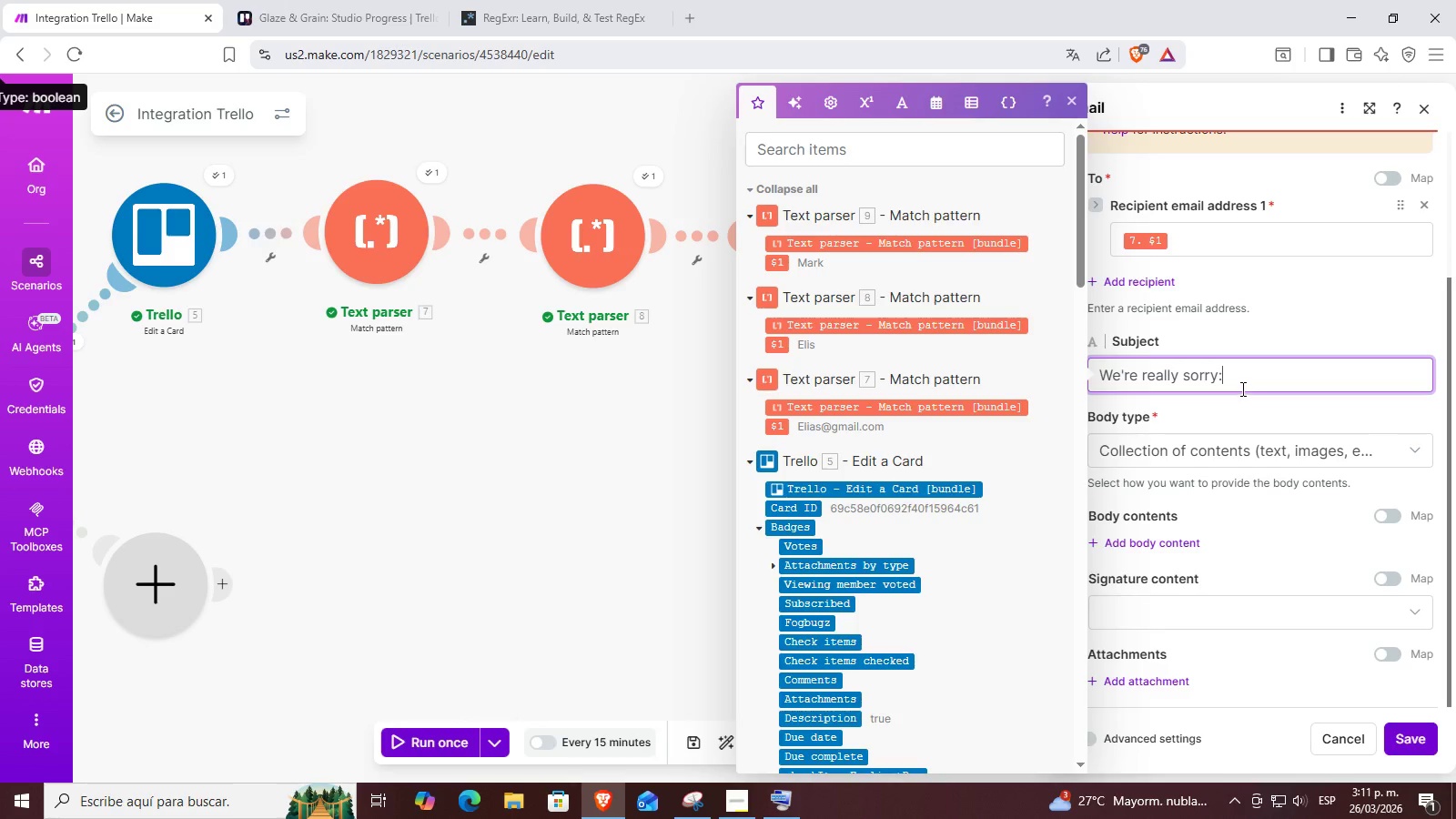 
left_click([1251, 378])
 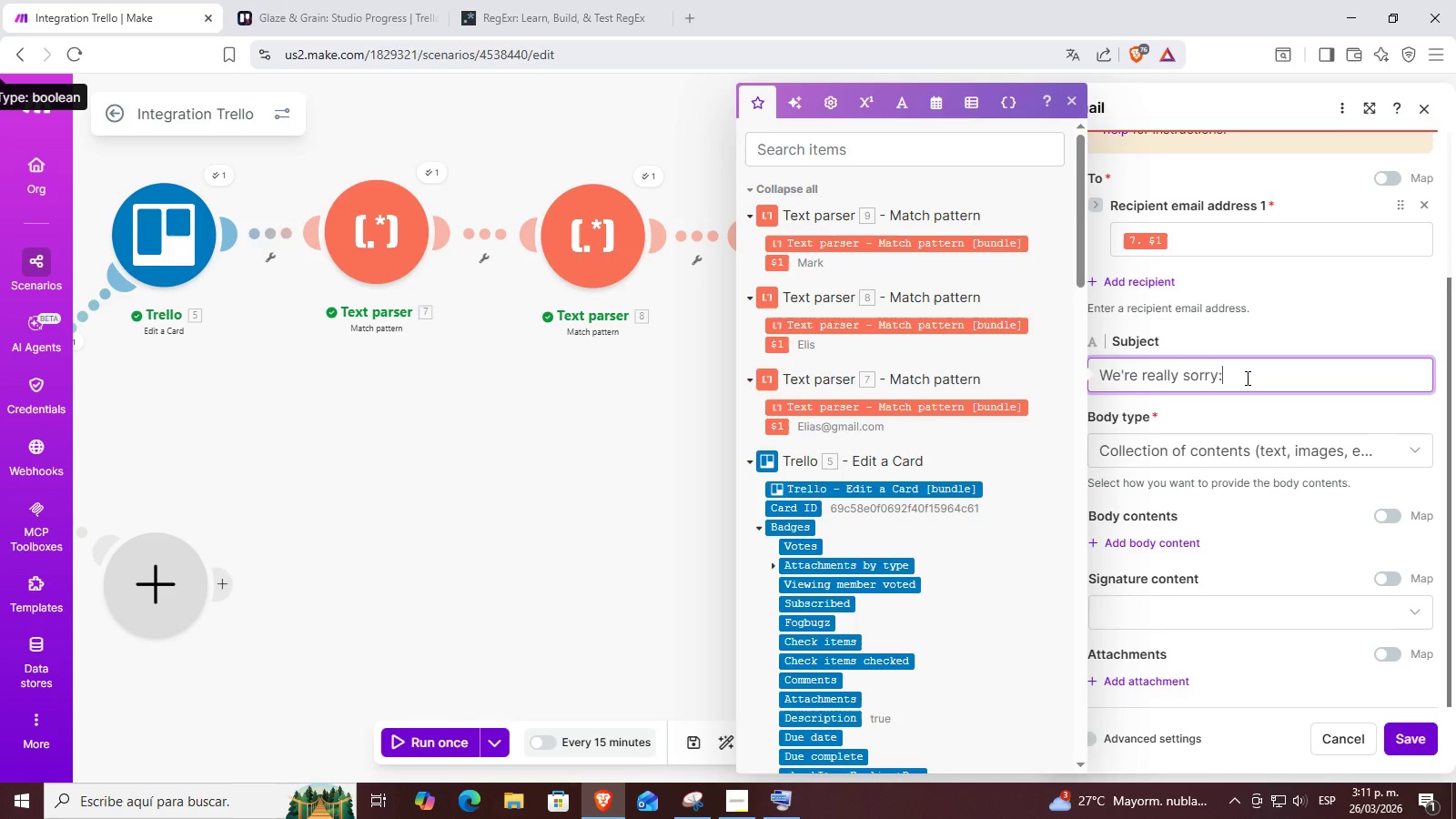 
left_click([1240, 378])
 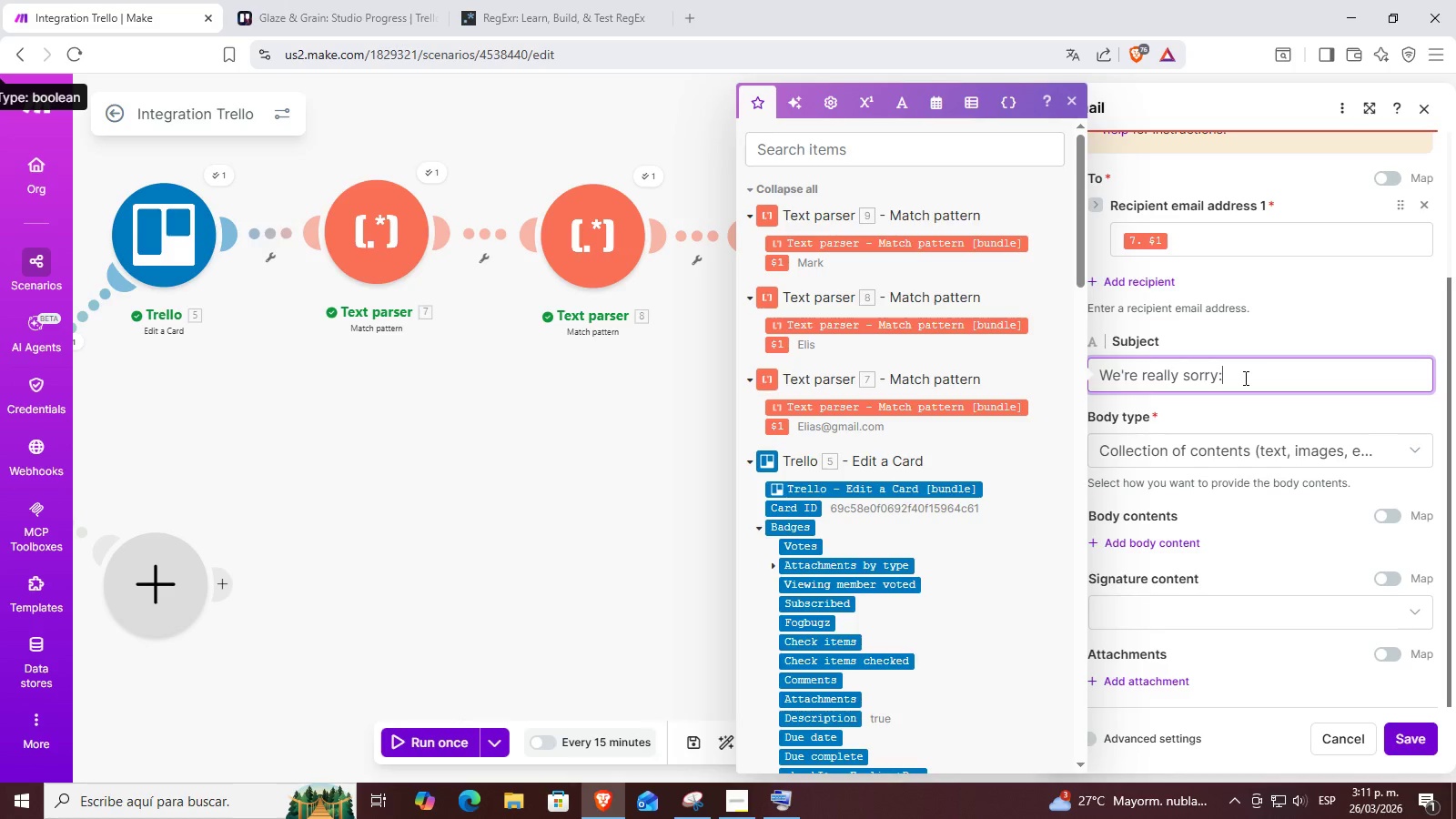 
key(Backspace)
 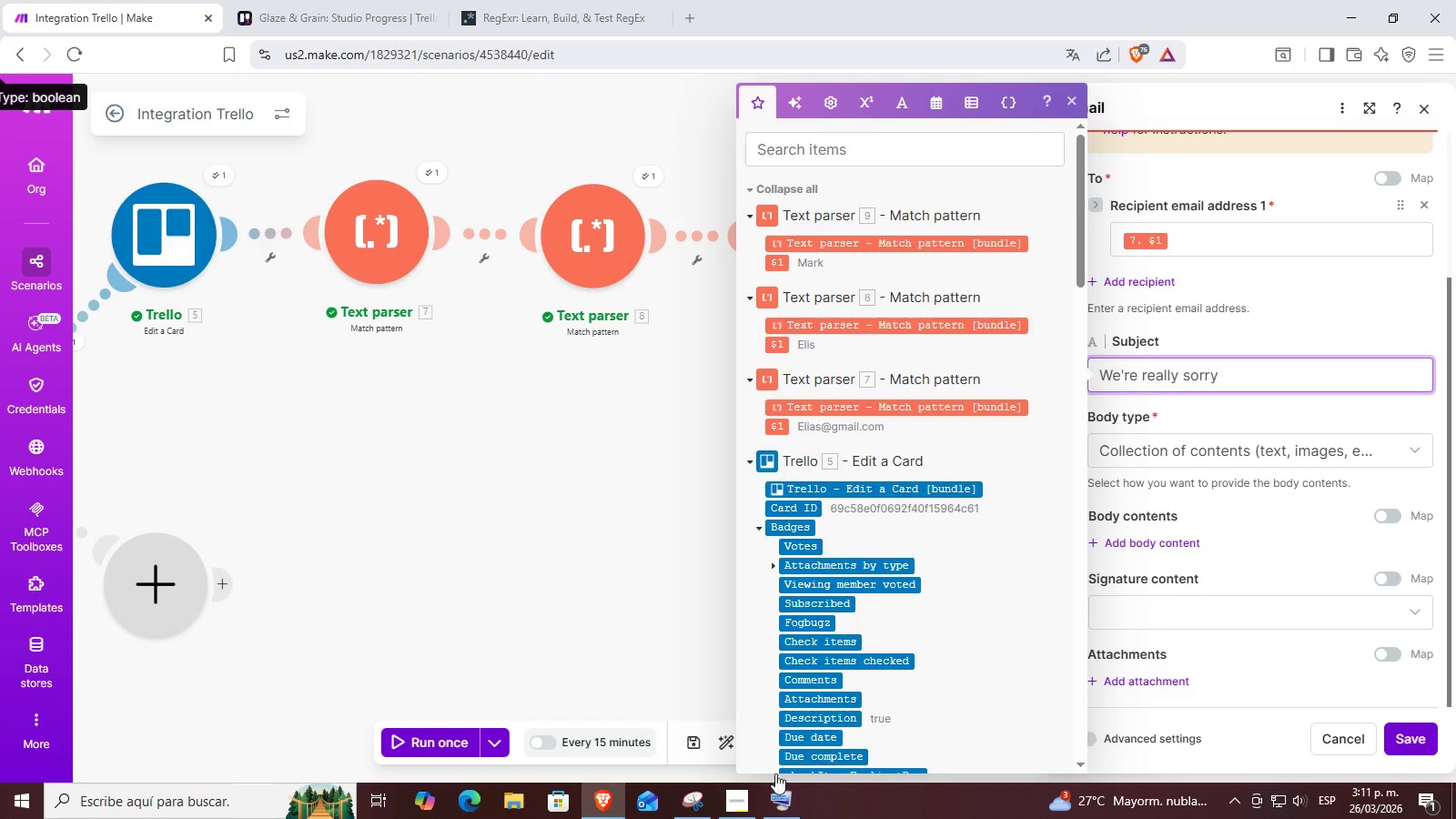 
left_click([714, 811])